 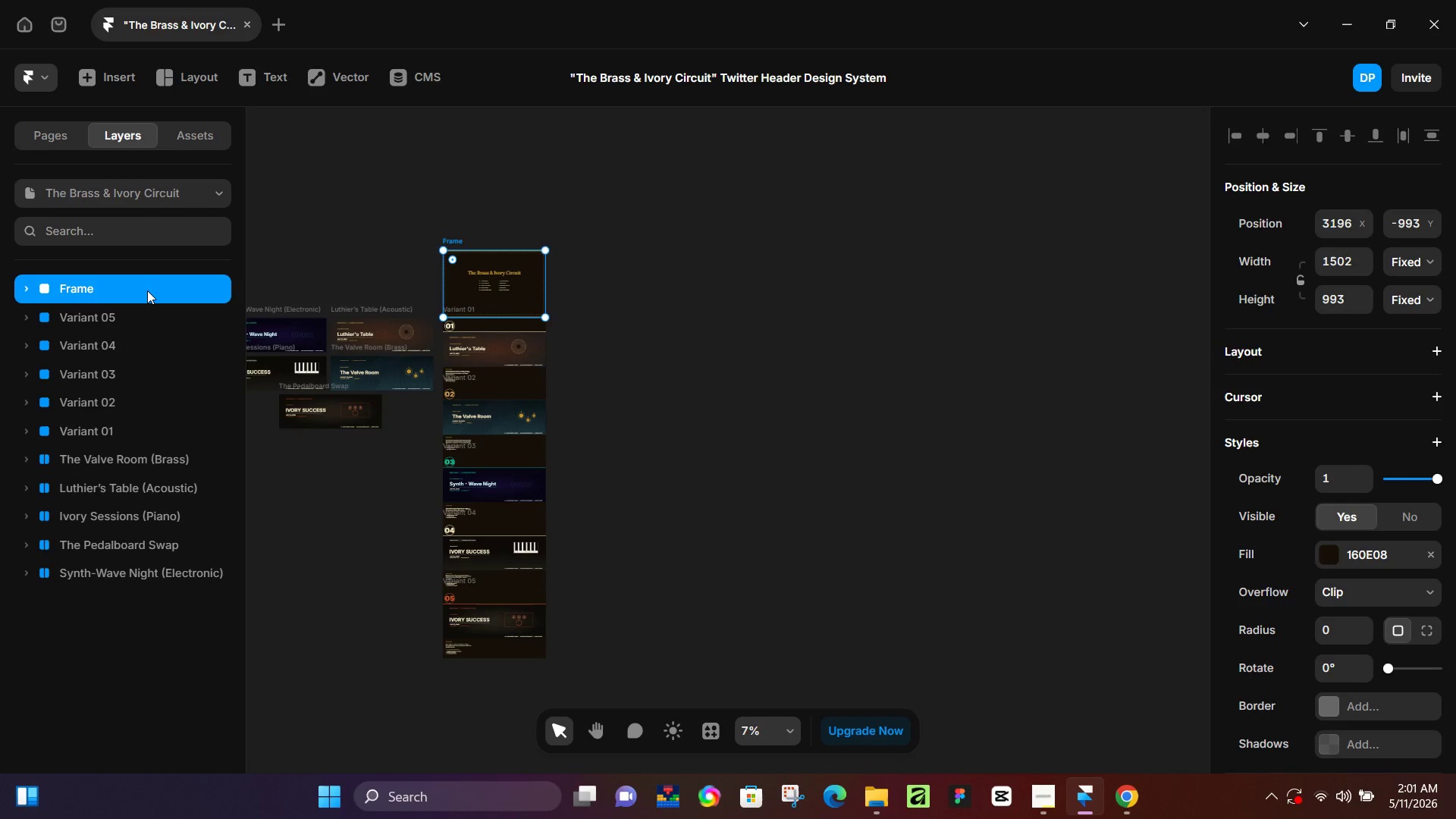 
hold_key(key=ControlLeft, duration=0.5)
 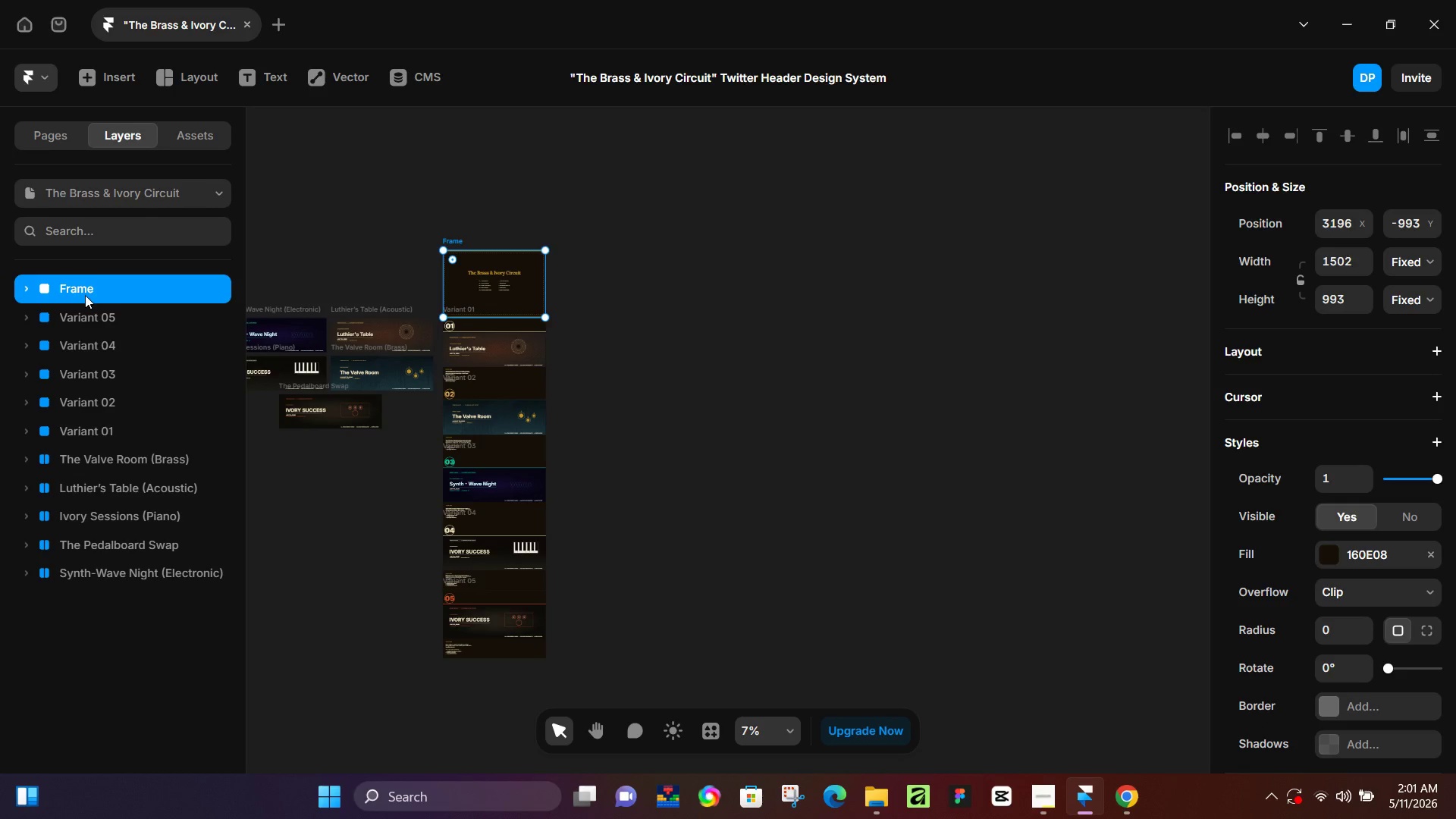 
hold_key(key=ControlLeft, duration=1.86)
left_click([85, 295])
 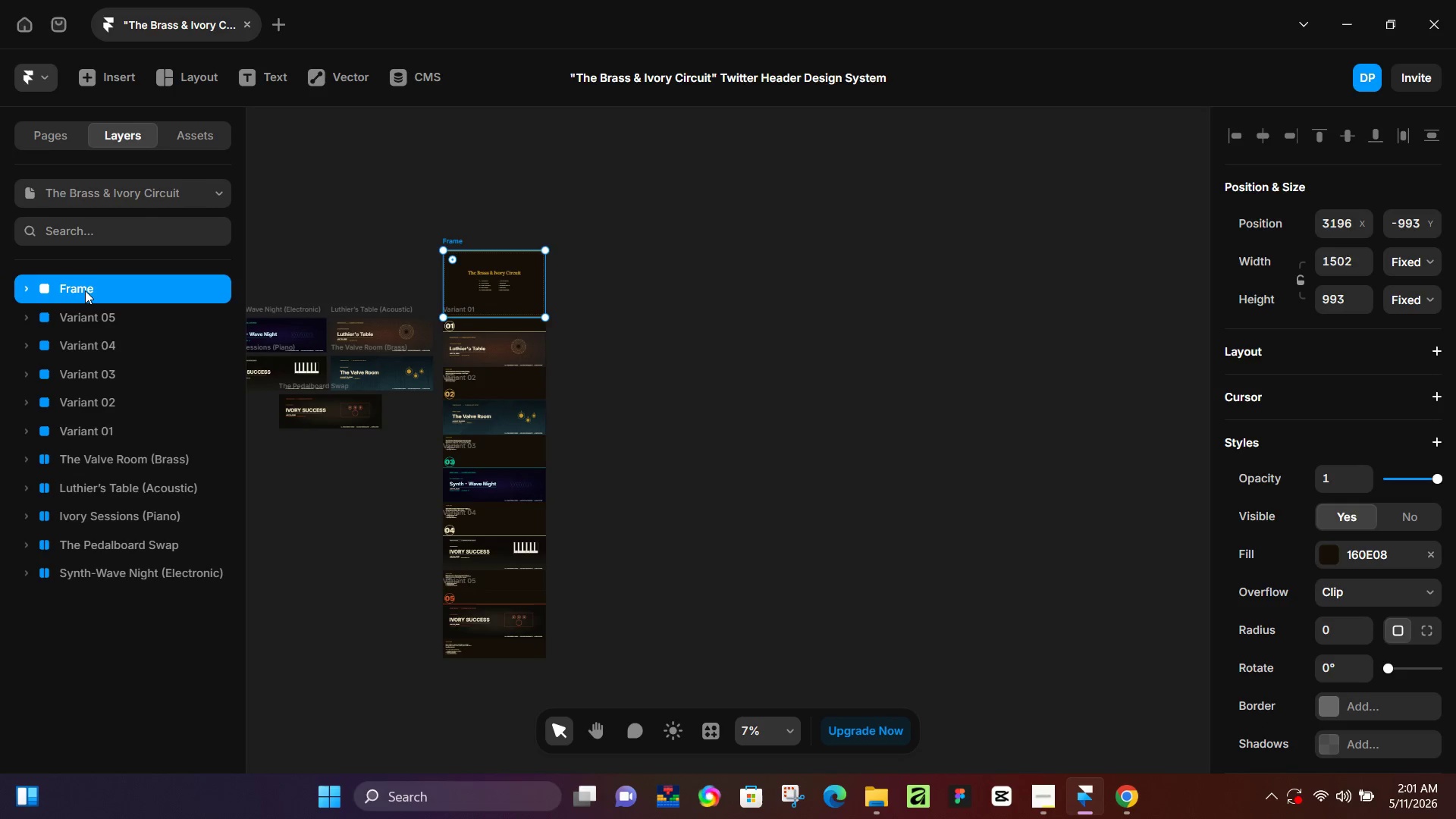 
double_click([85, 290])
 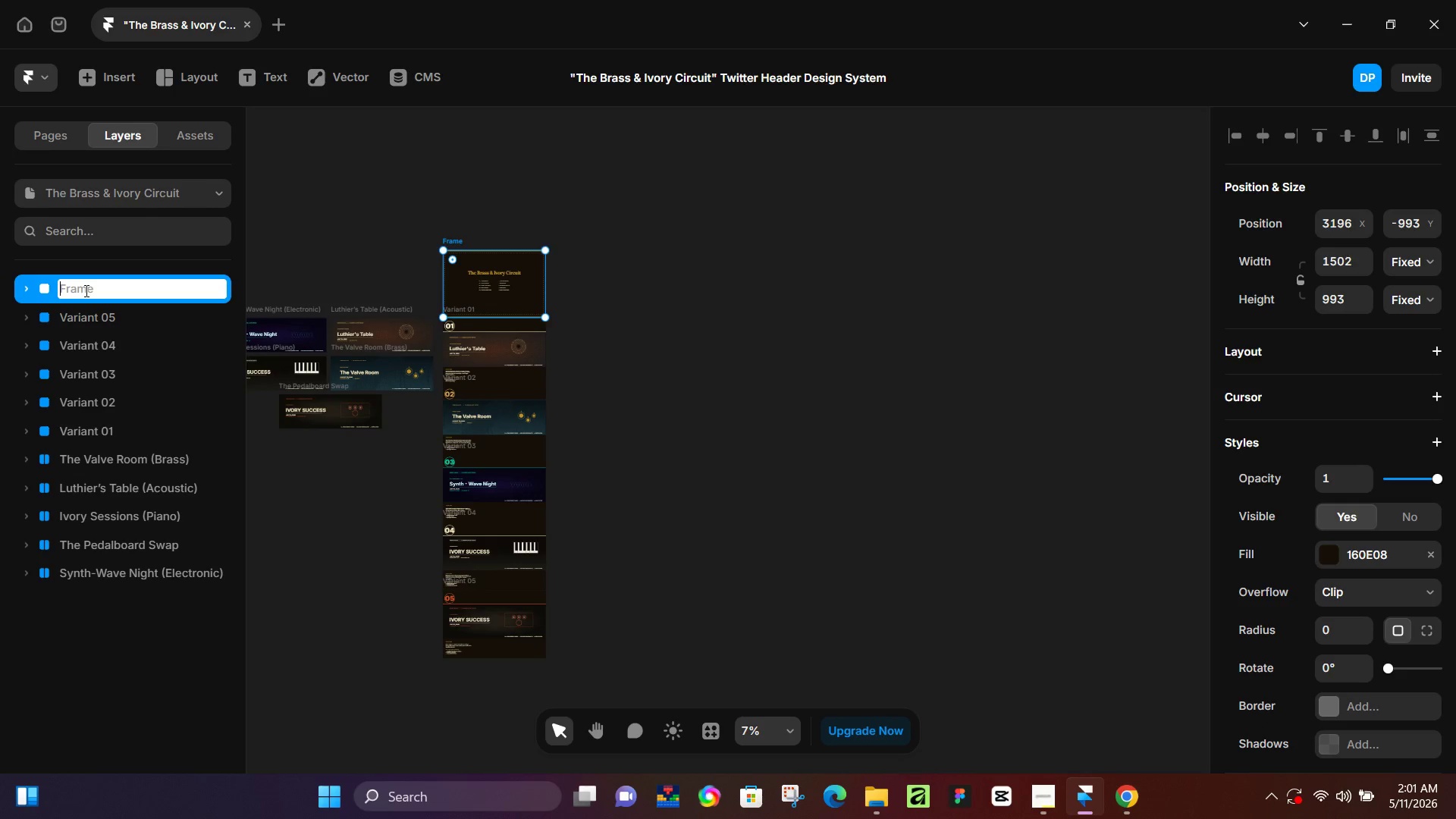 
key(Control+V)
 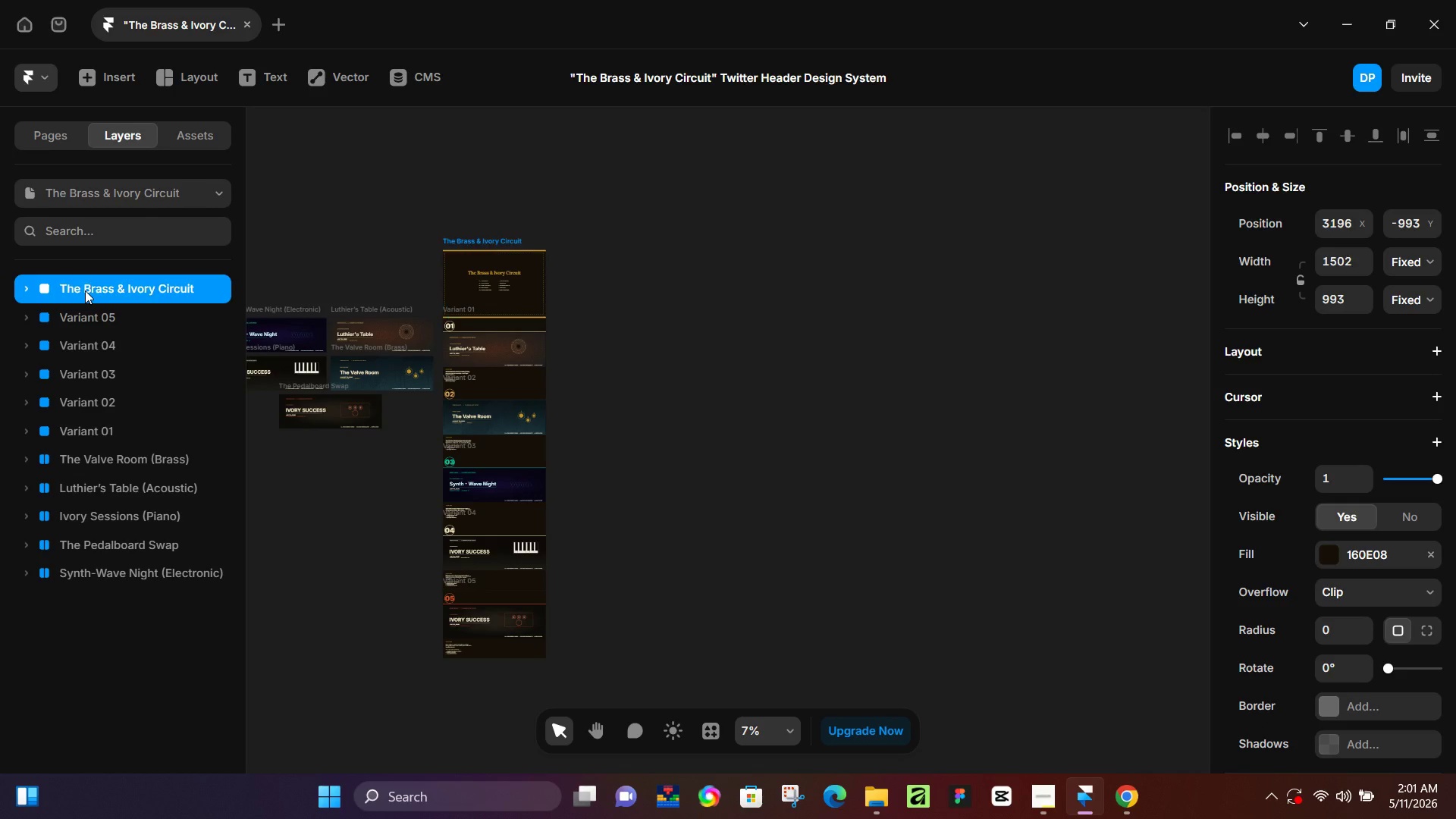 
key(NumpadEnter)
 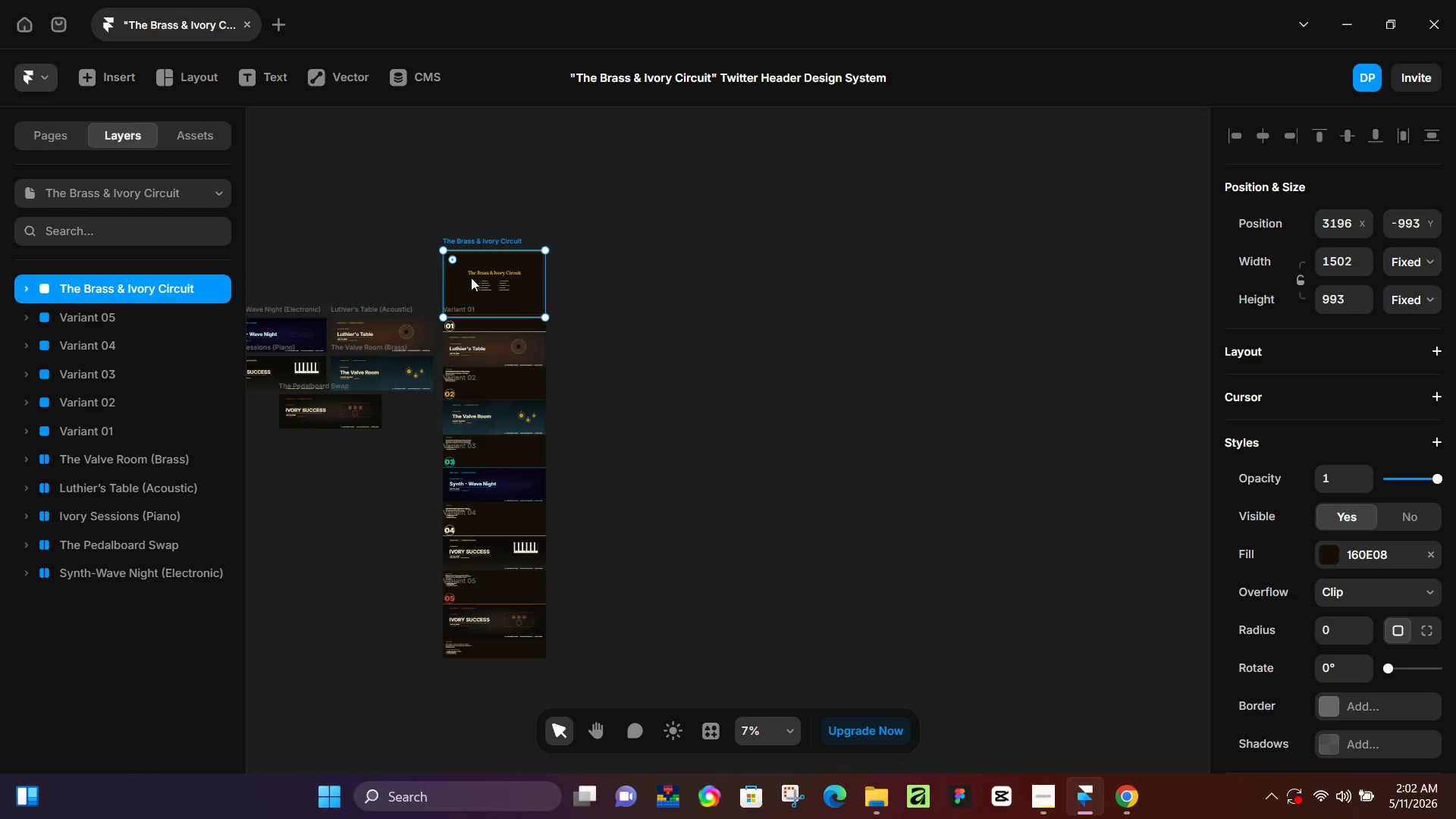 
hold_key(key=ShiftLeft, duration=0.72)
left_click([95, 425])
 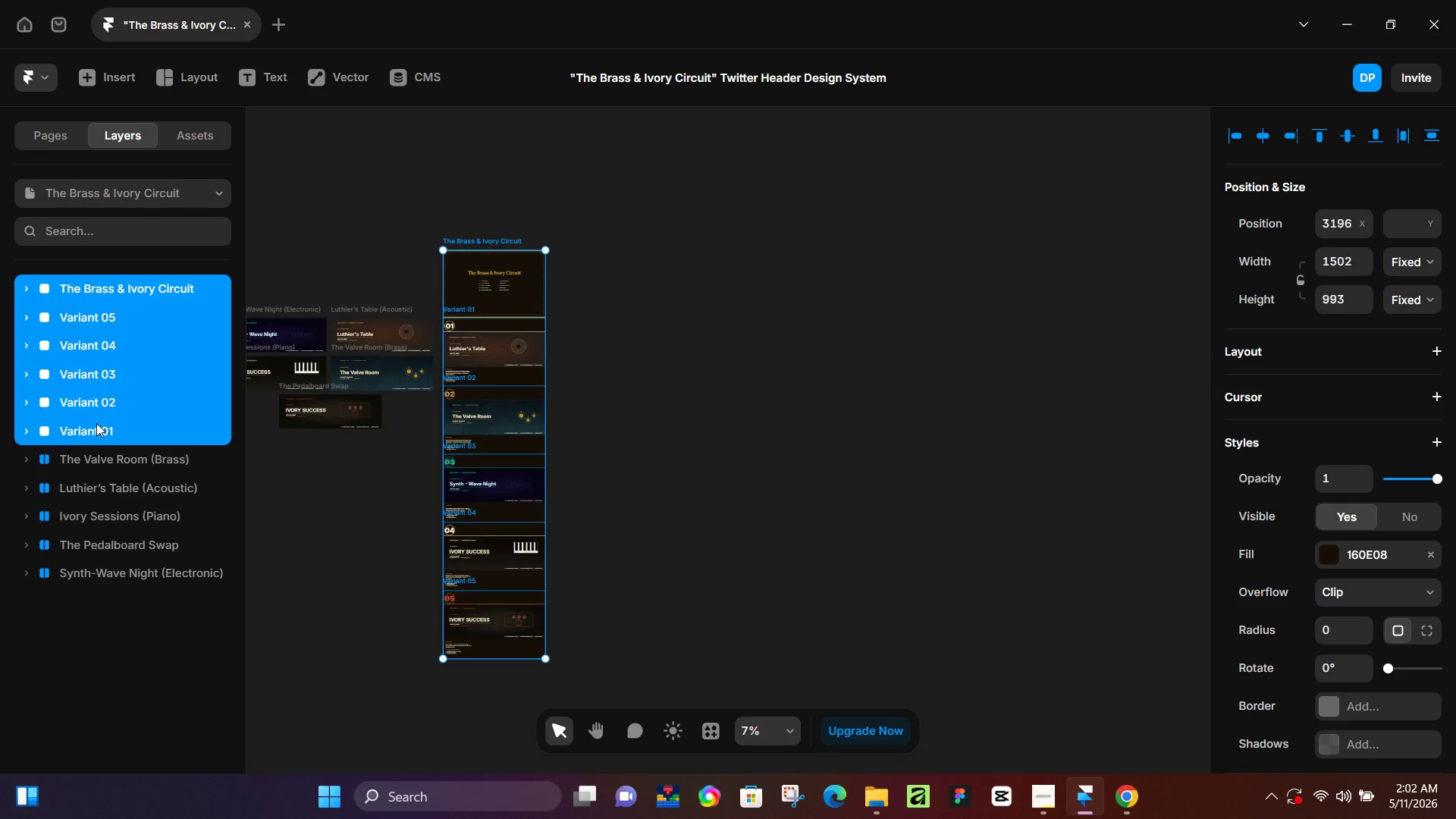 
right_click([97, 422])
 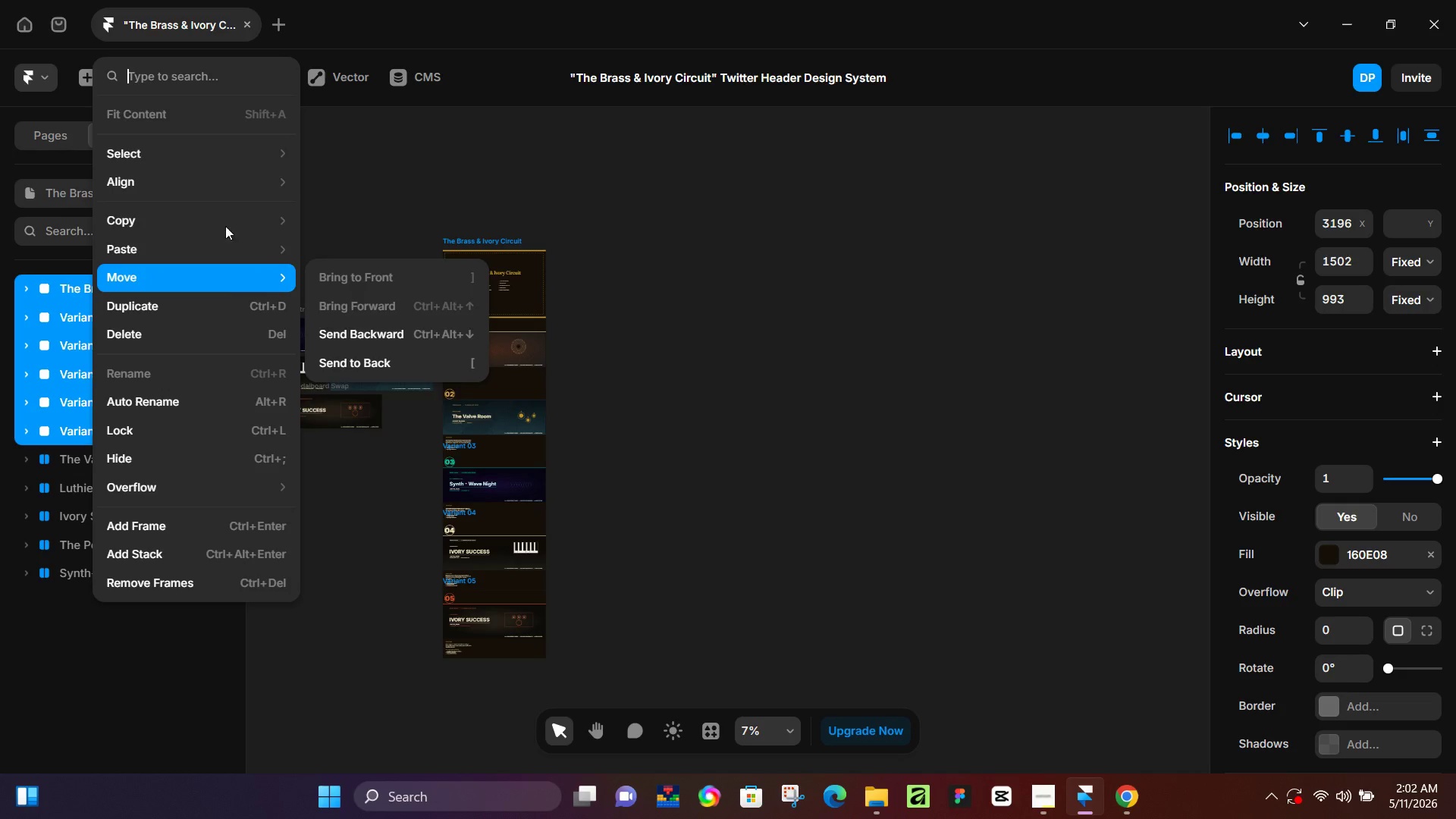 
left_click([526, 190])
 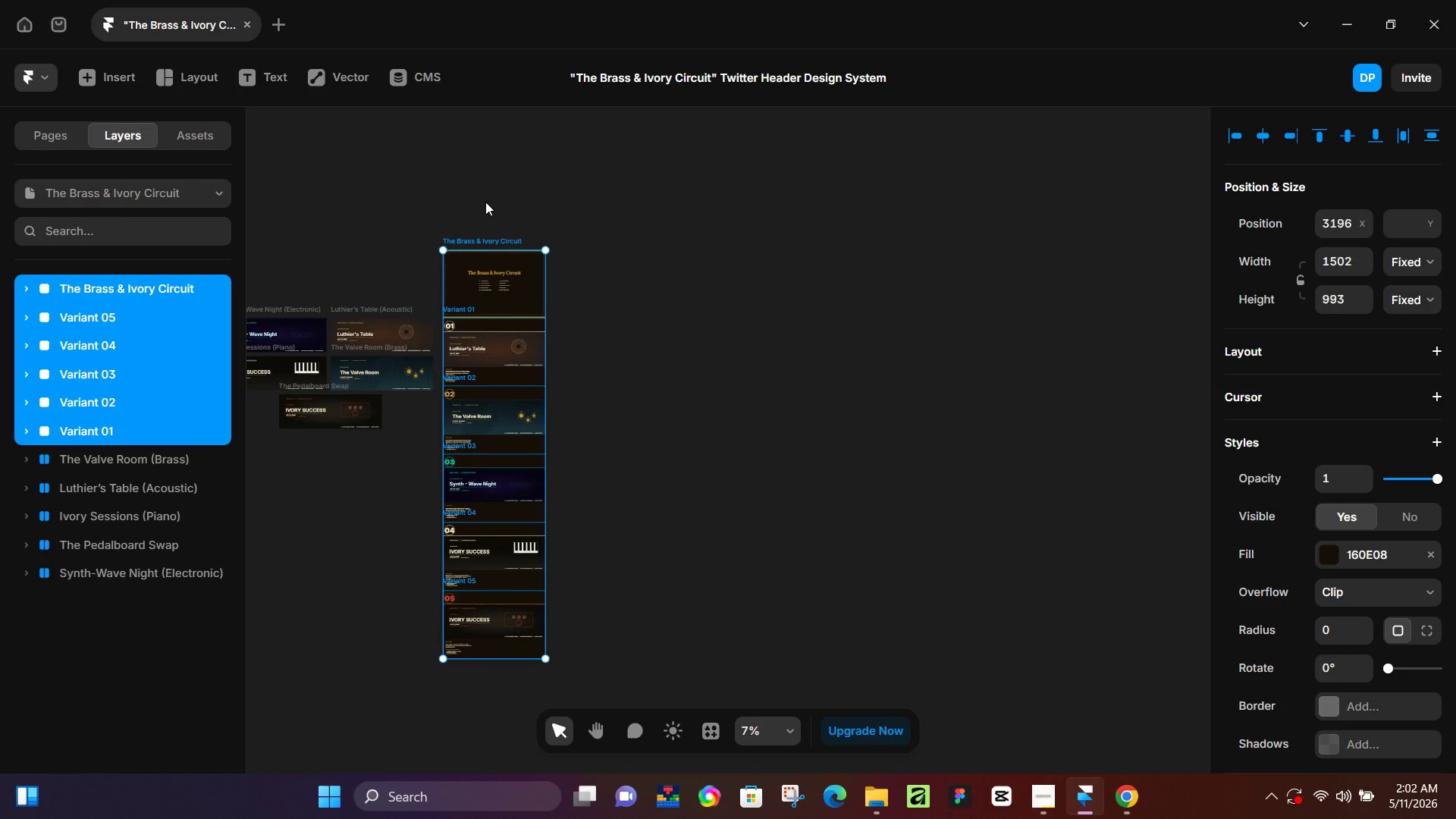 
key(Control+Enter)
 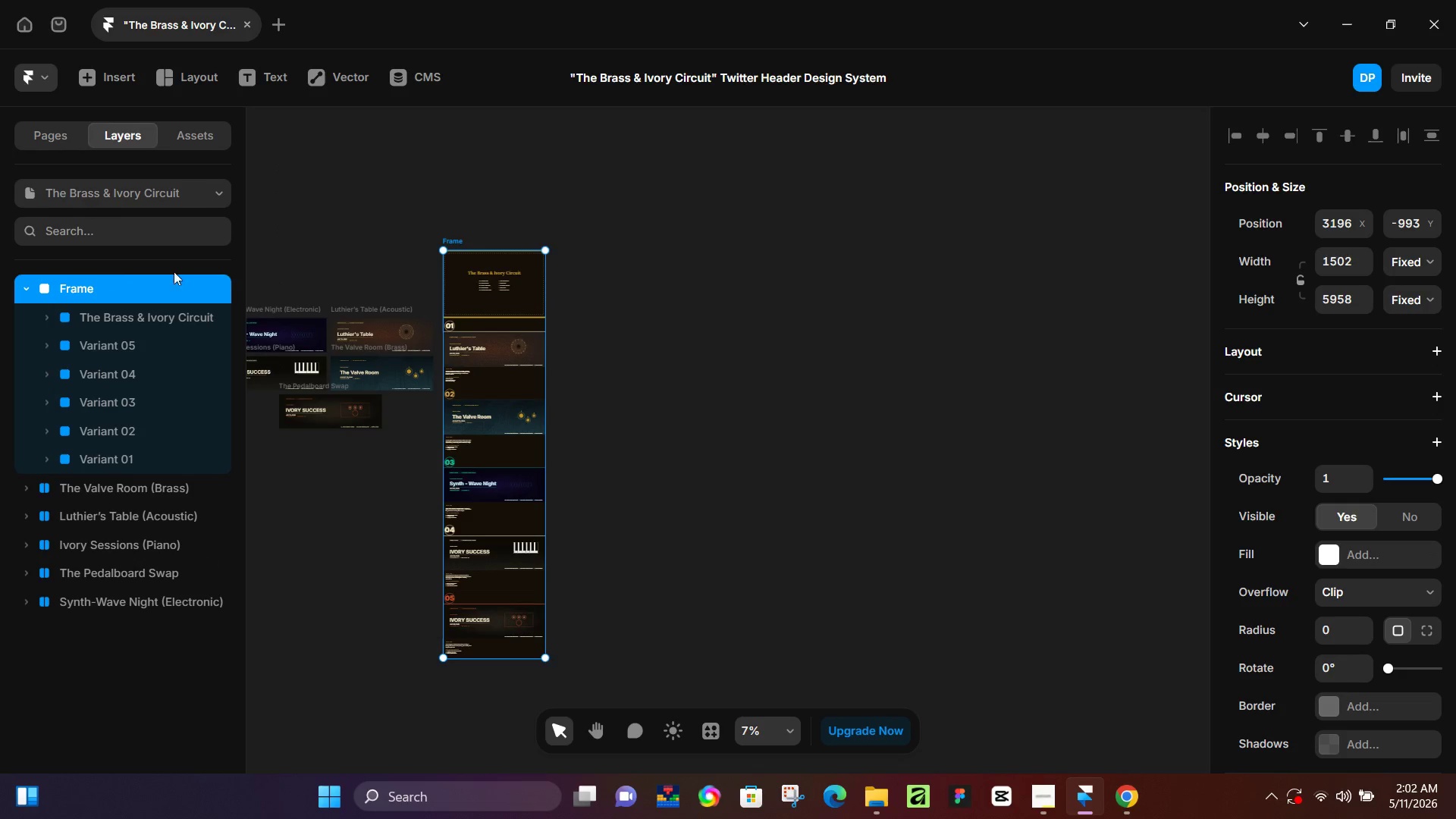 
double_click([150, 279])
 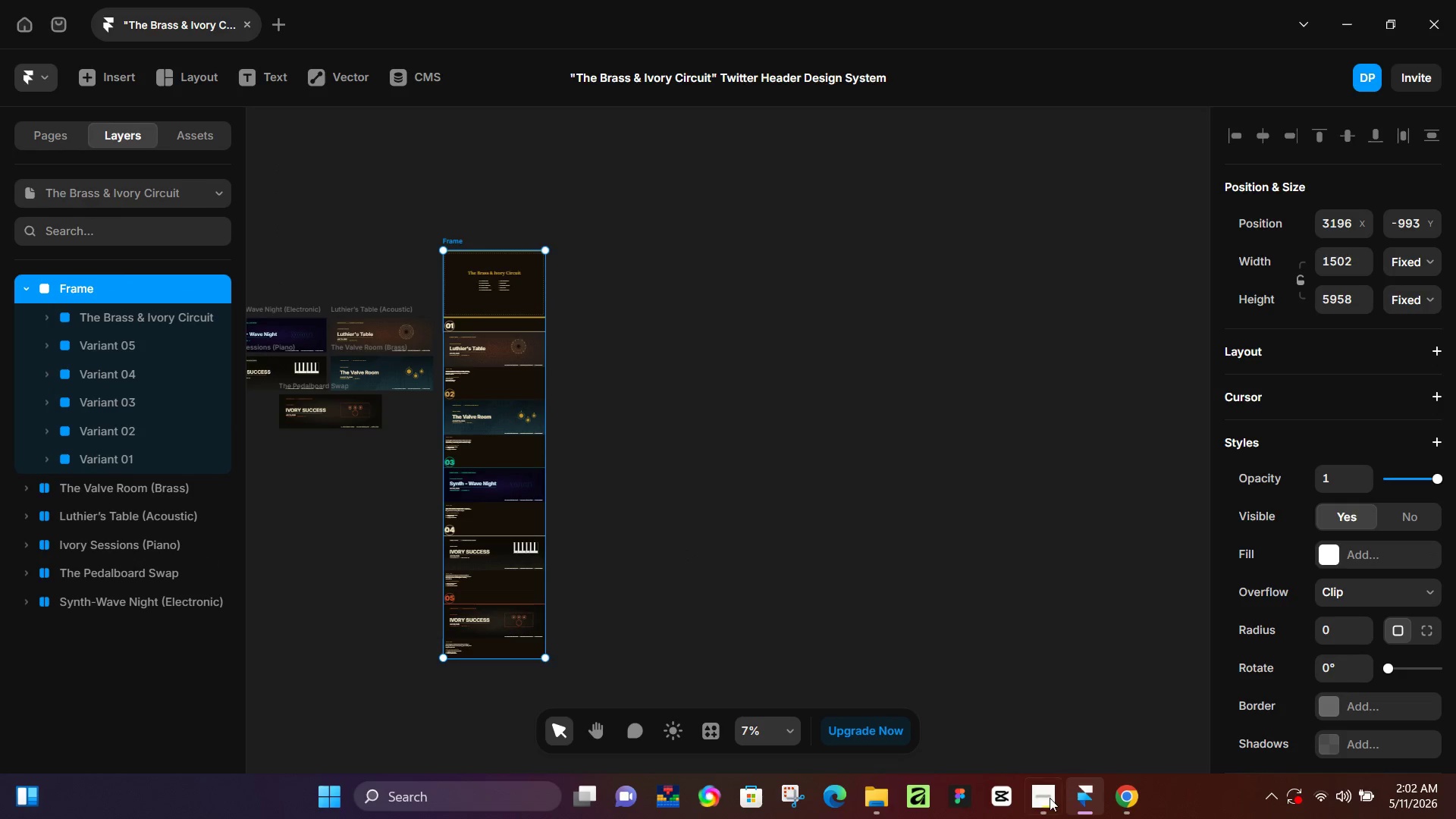 
left_click([1041, 798])